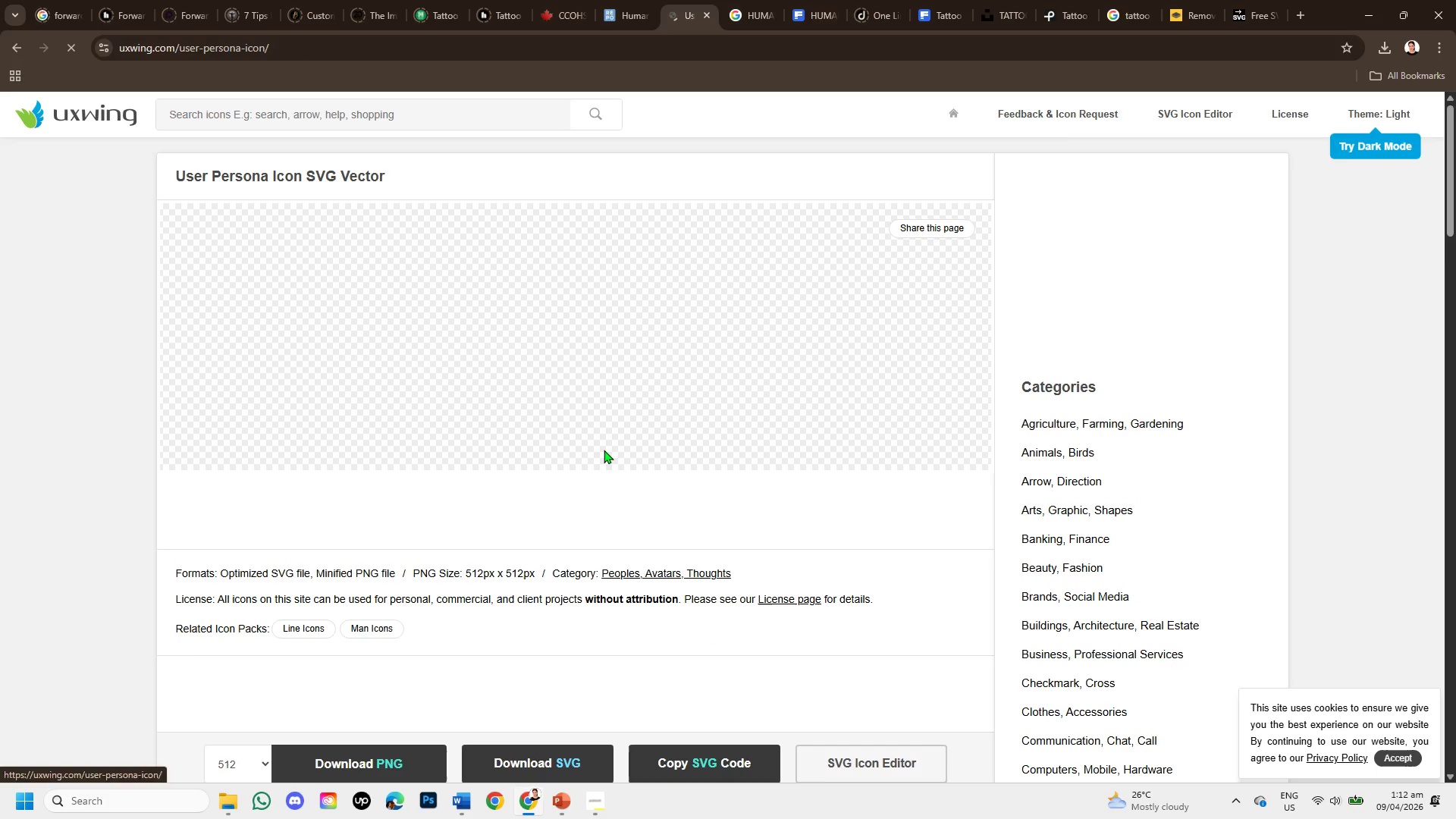 
left_click([539, 633])
 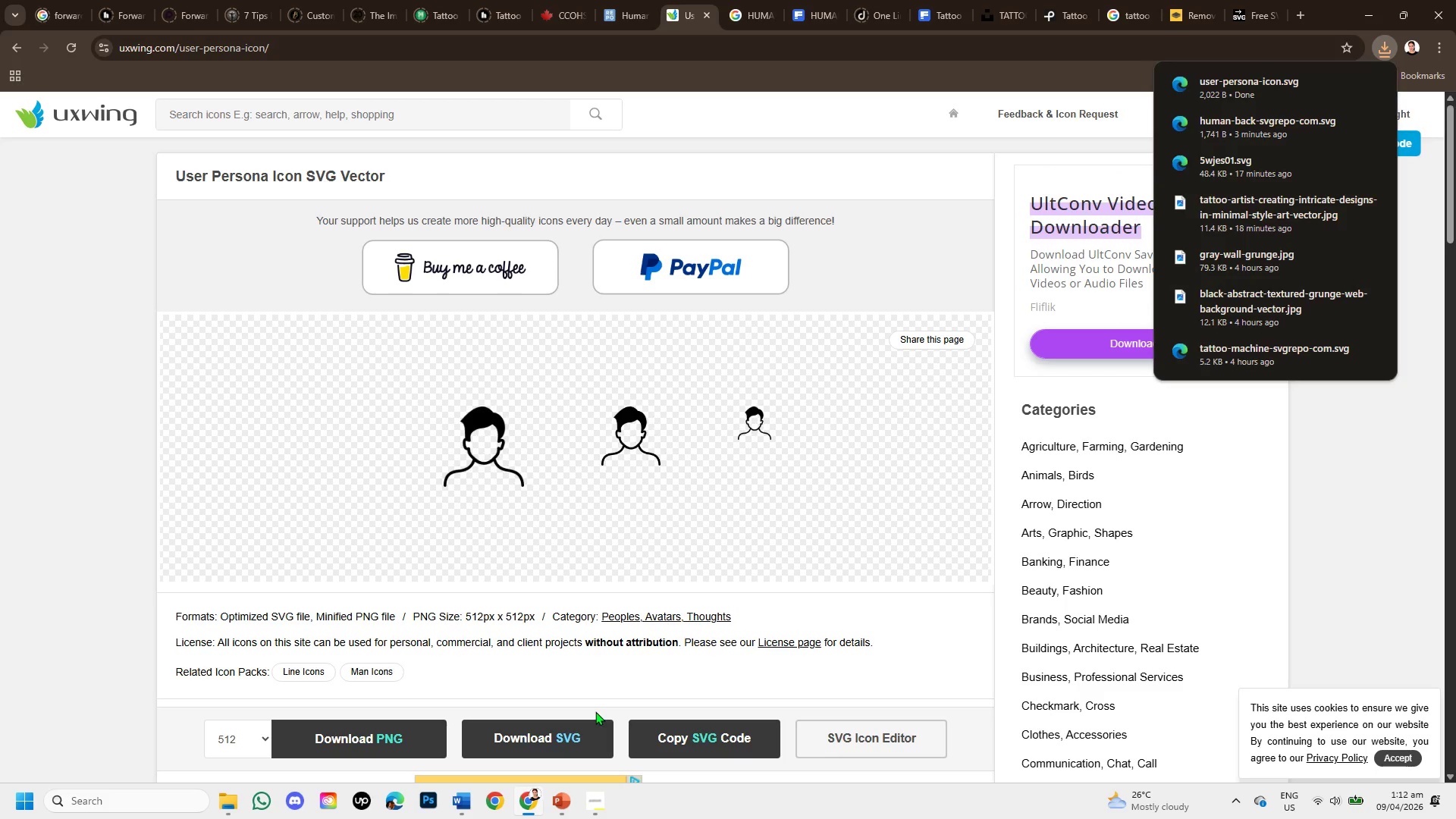 
left_click([553, 817])
 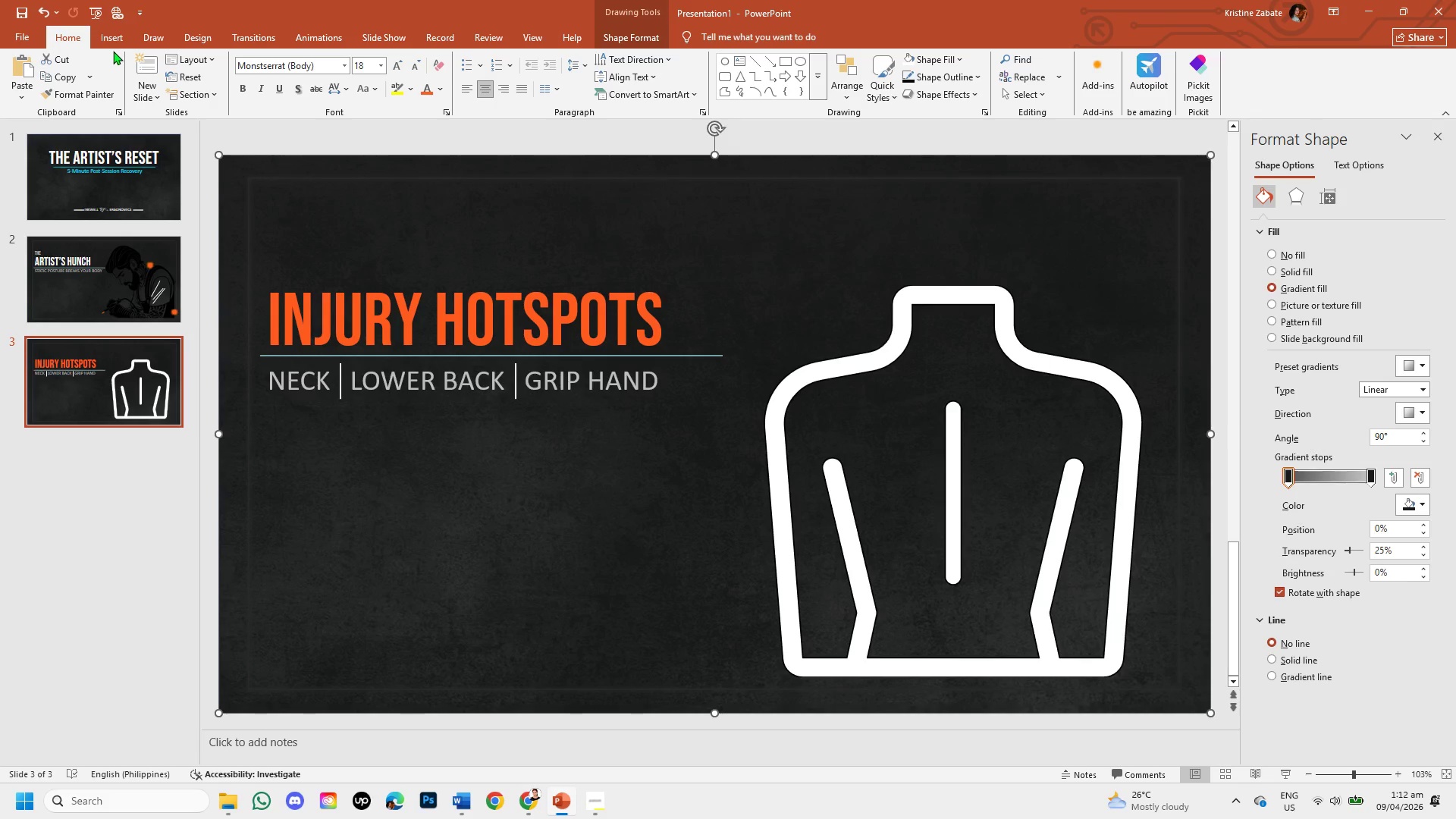 
left_click([114, 40])
 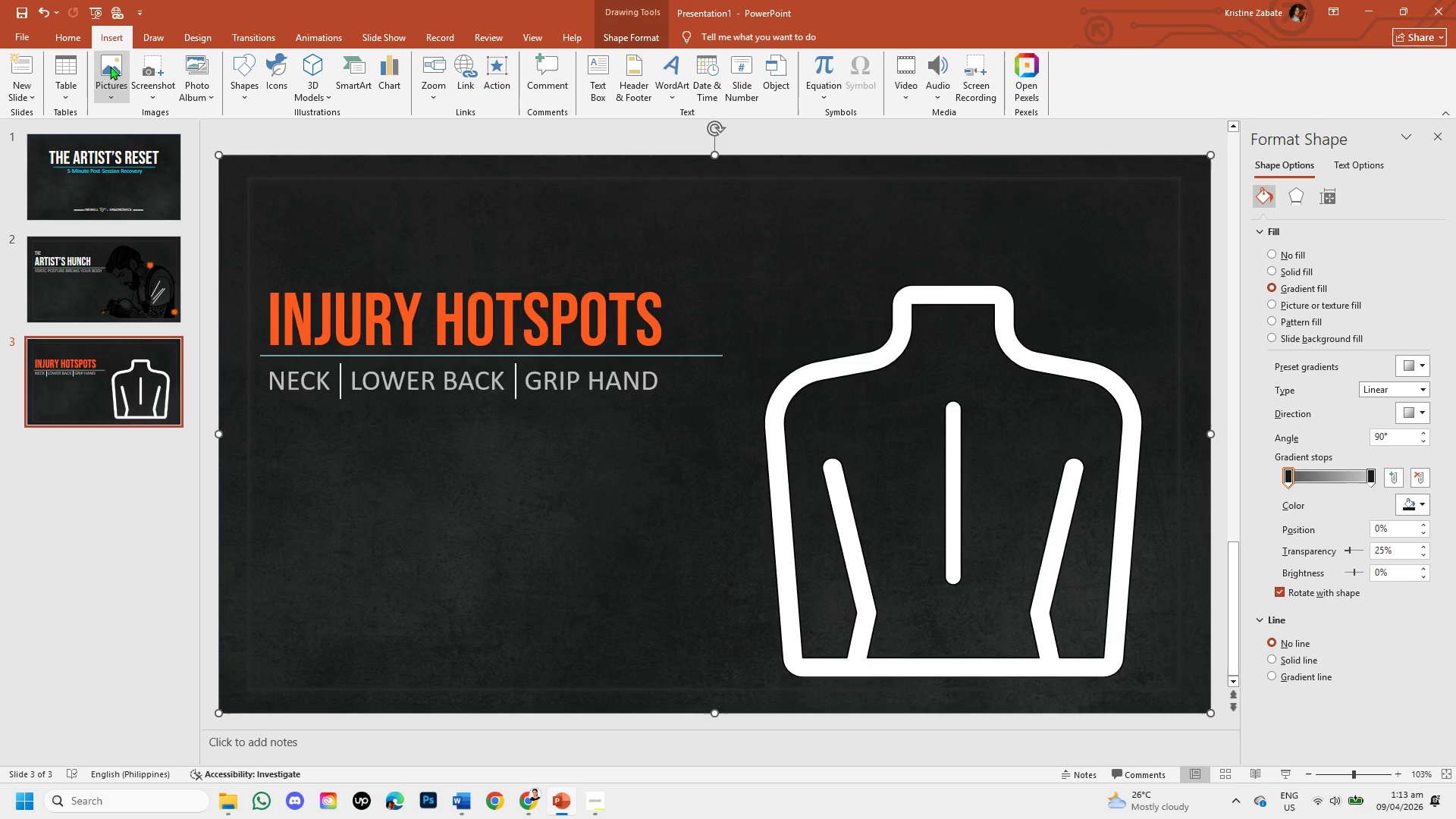 
left_click([110, 74])
 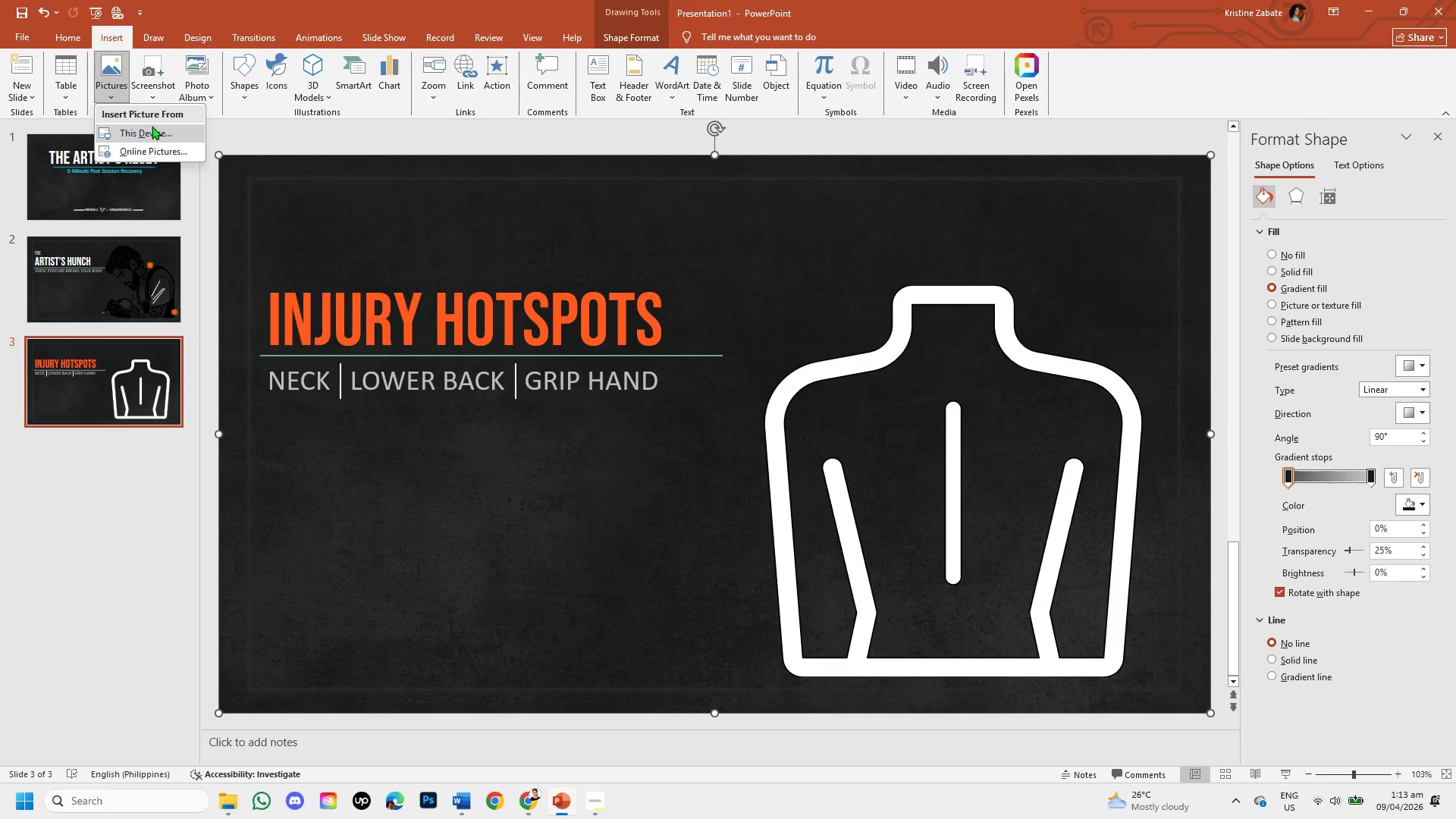 
left_click([152, 127])
 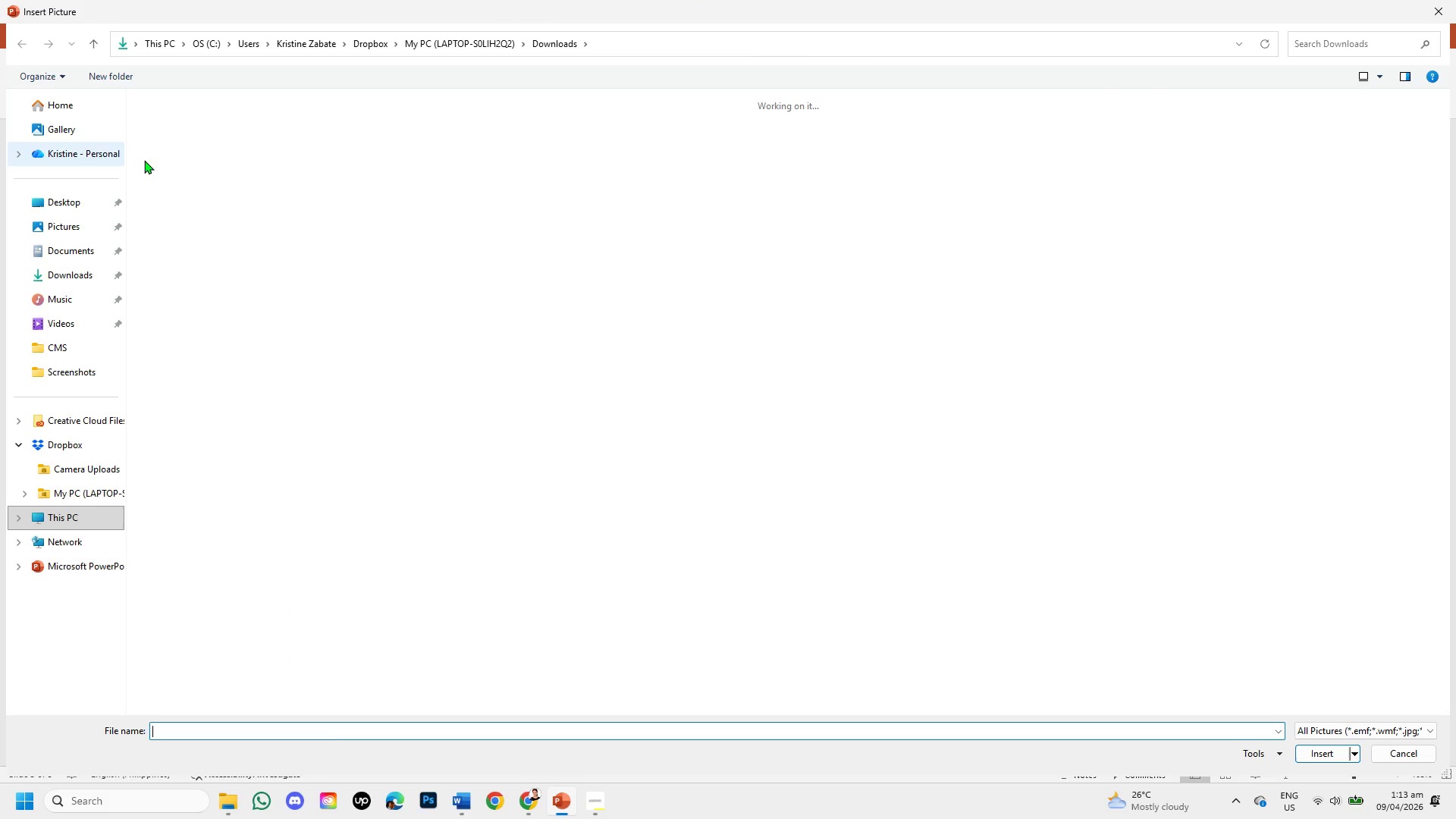 
left_click([160, 171])
 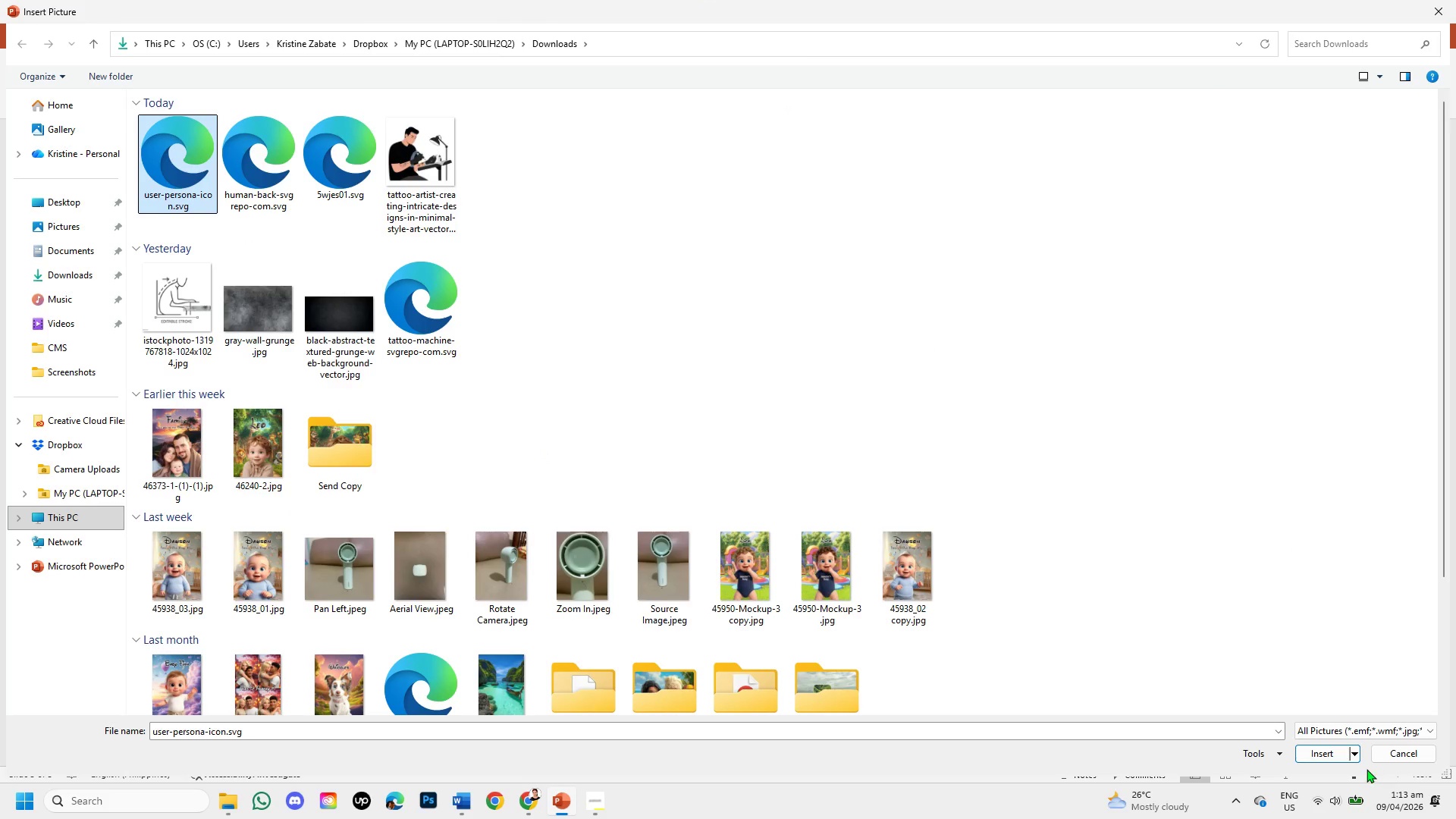 
left_click([1329, 755])
 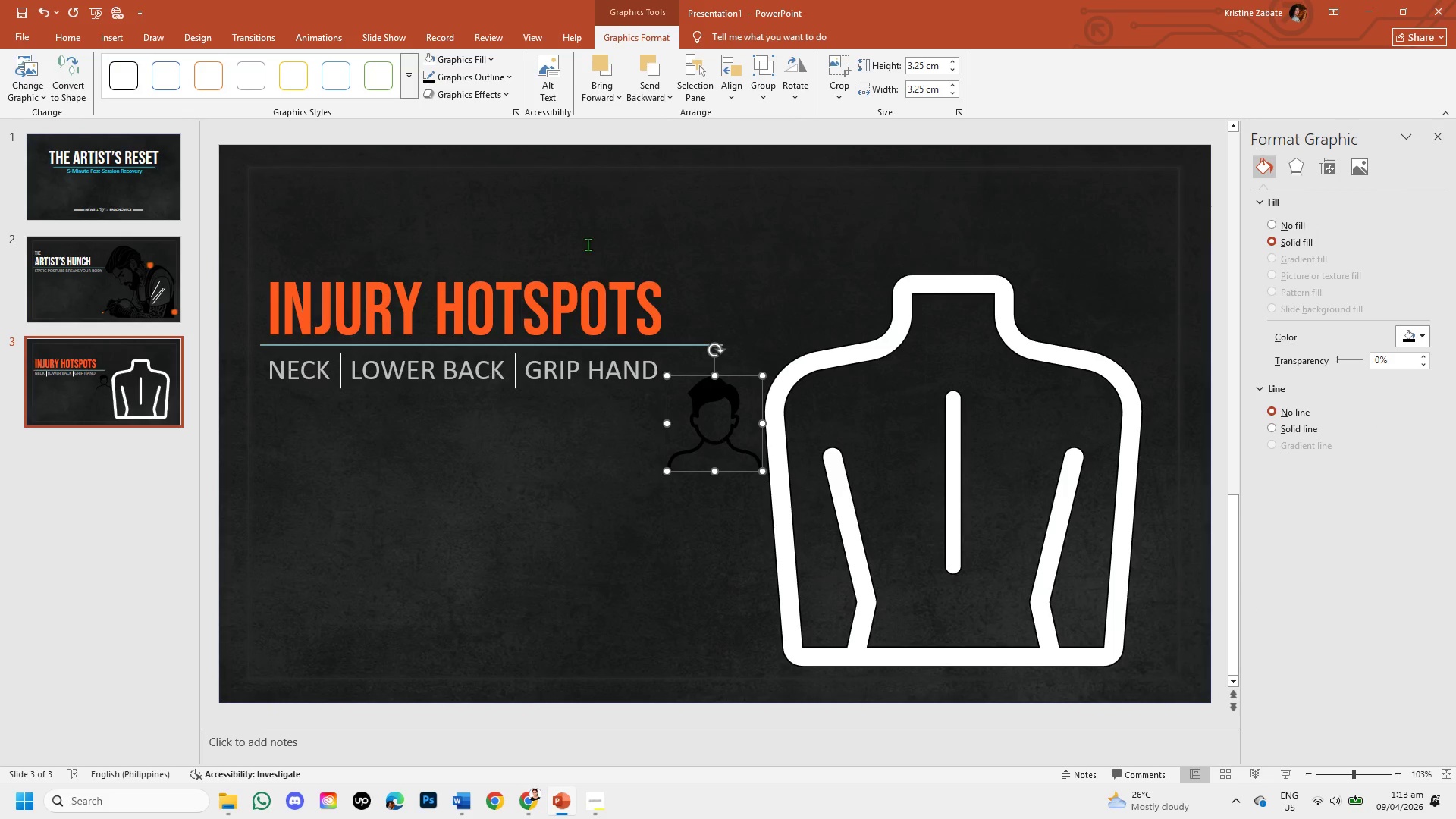 
left_click([485, 59])
 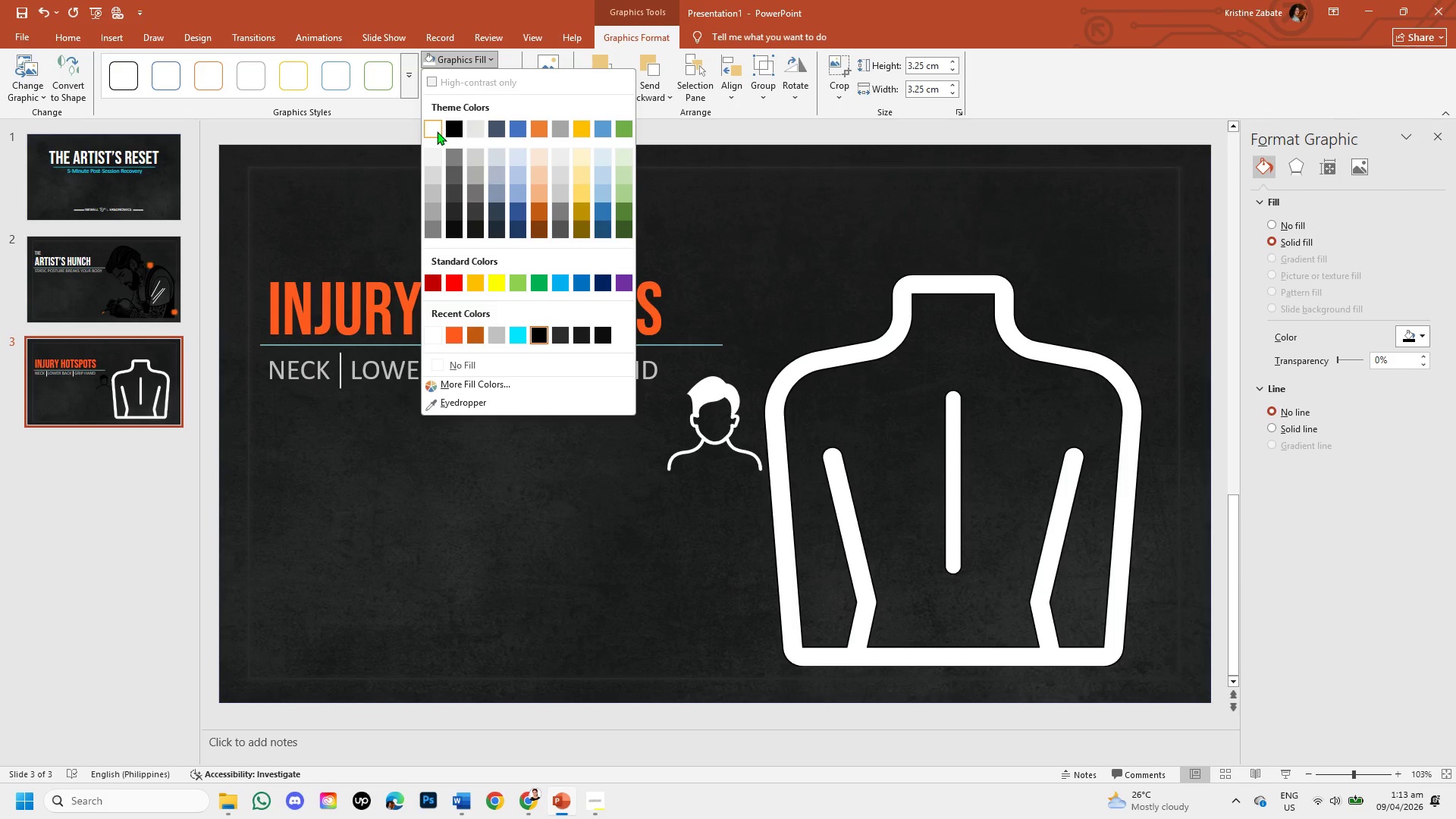 
left_click([432, 133])
 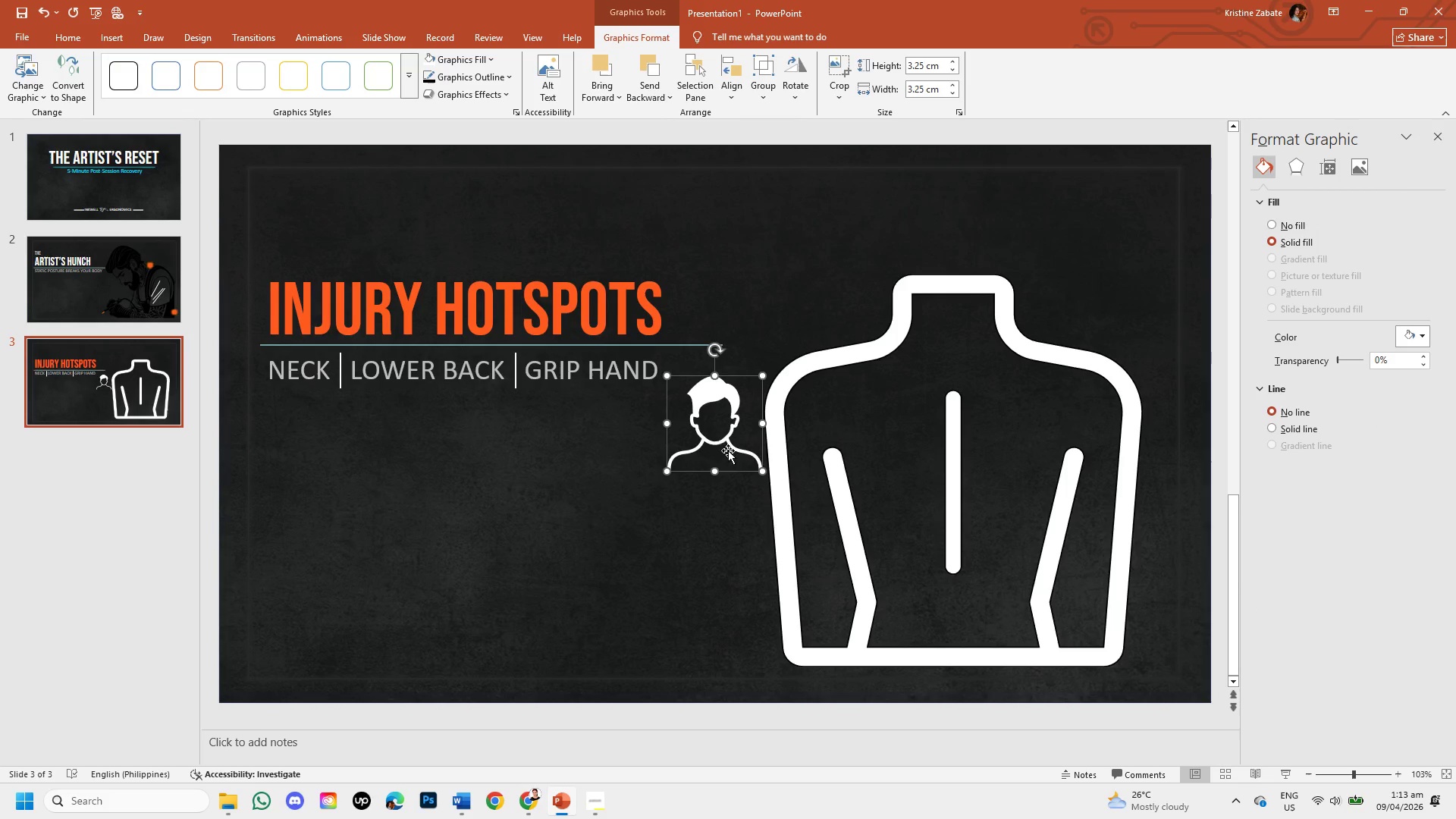 
left_click_drag(start_coordinate=[720, 430], to_coordinate=[733, 399])
 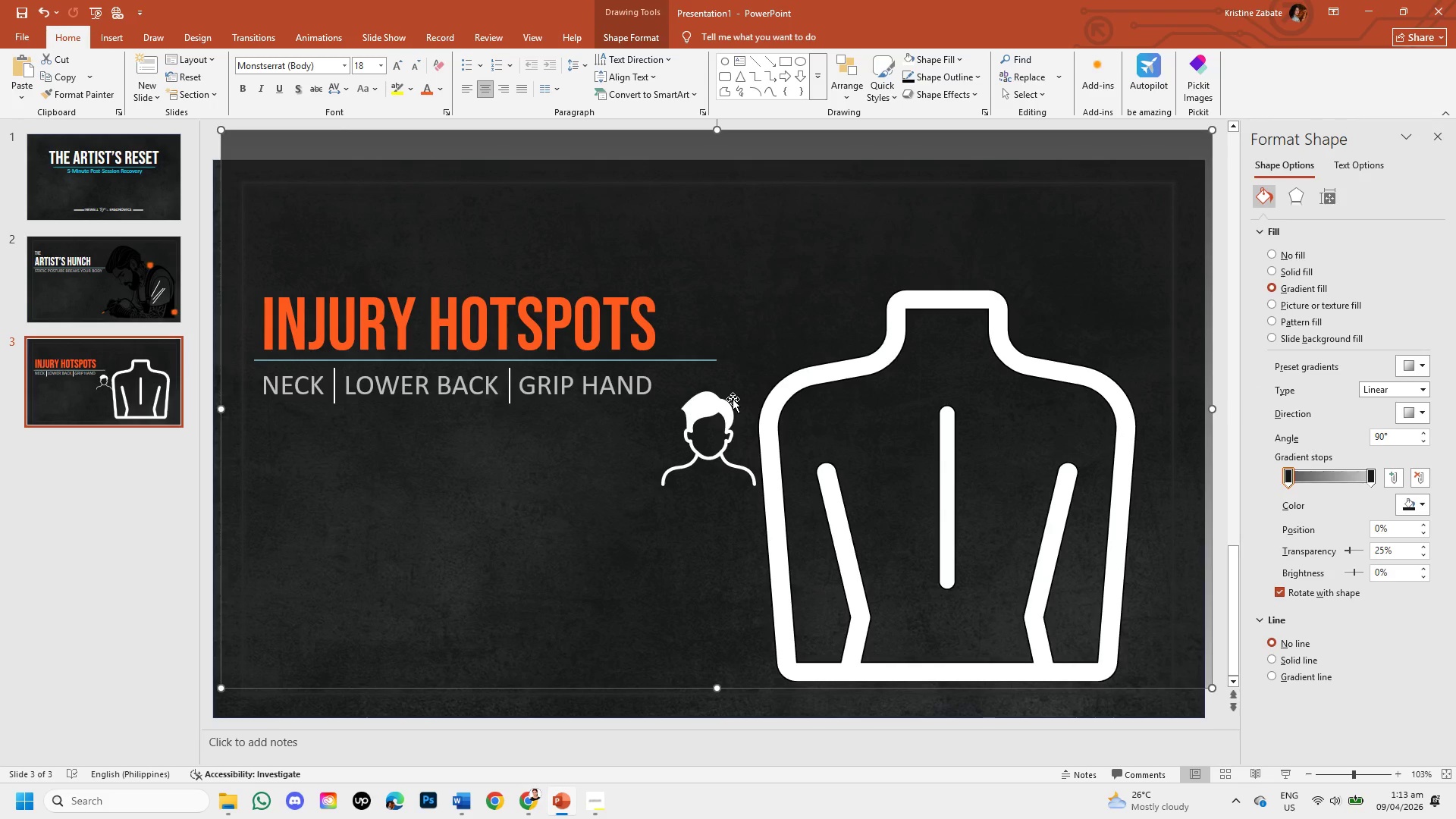 
key(Control+Z)
 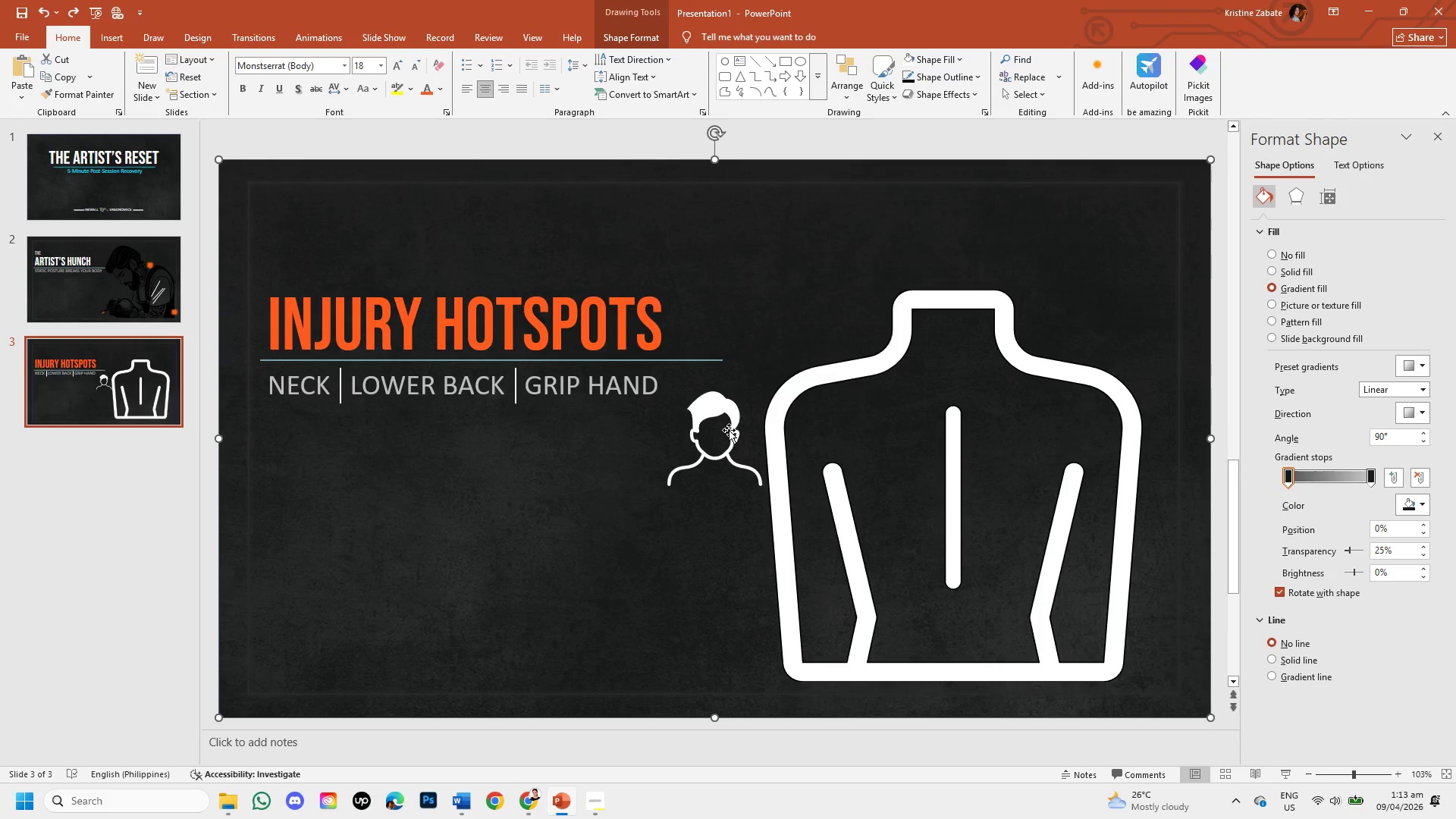 
left_click([729, 430])
 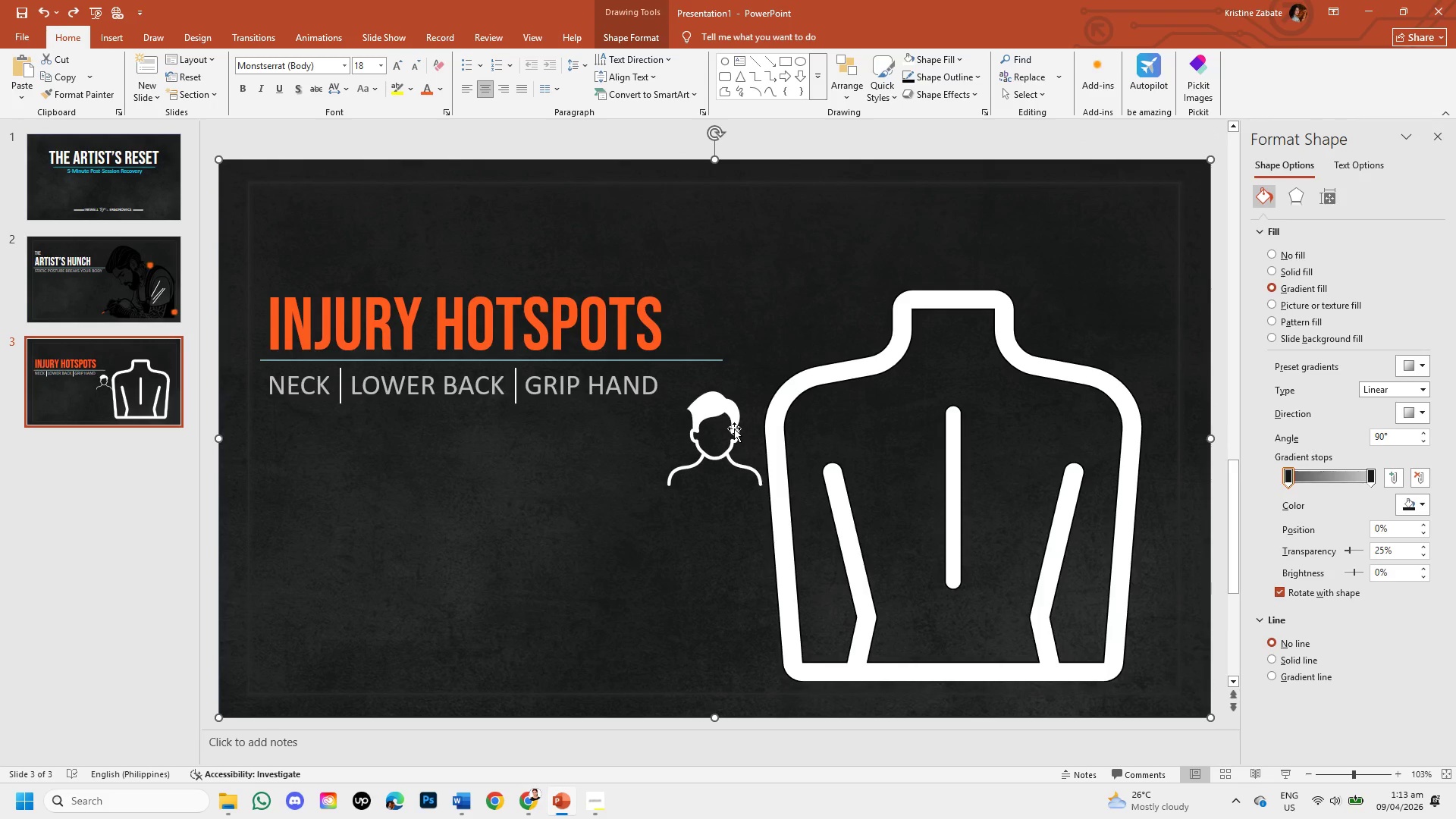 
left_click([734, 428])
 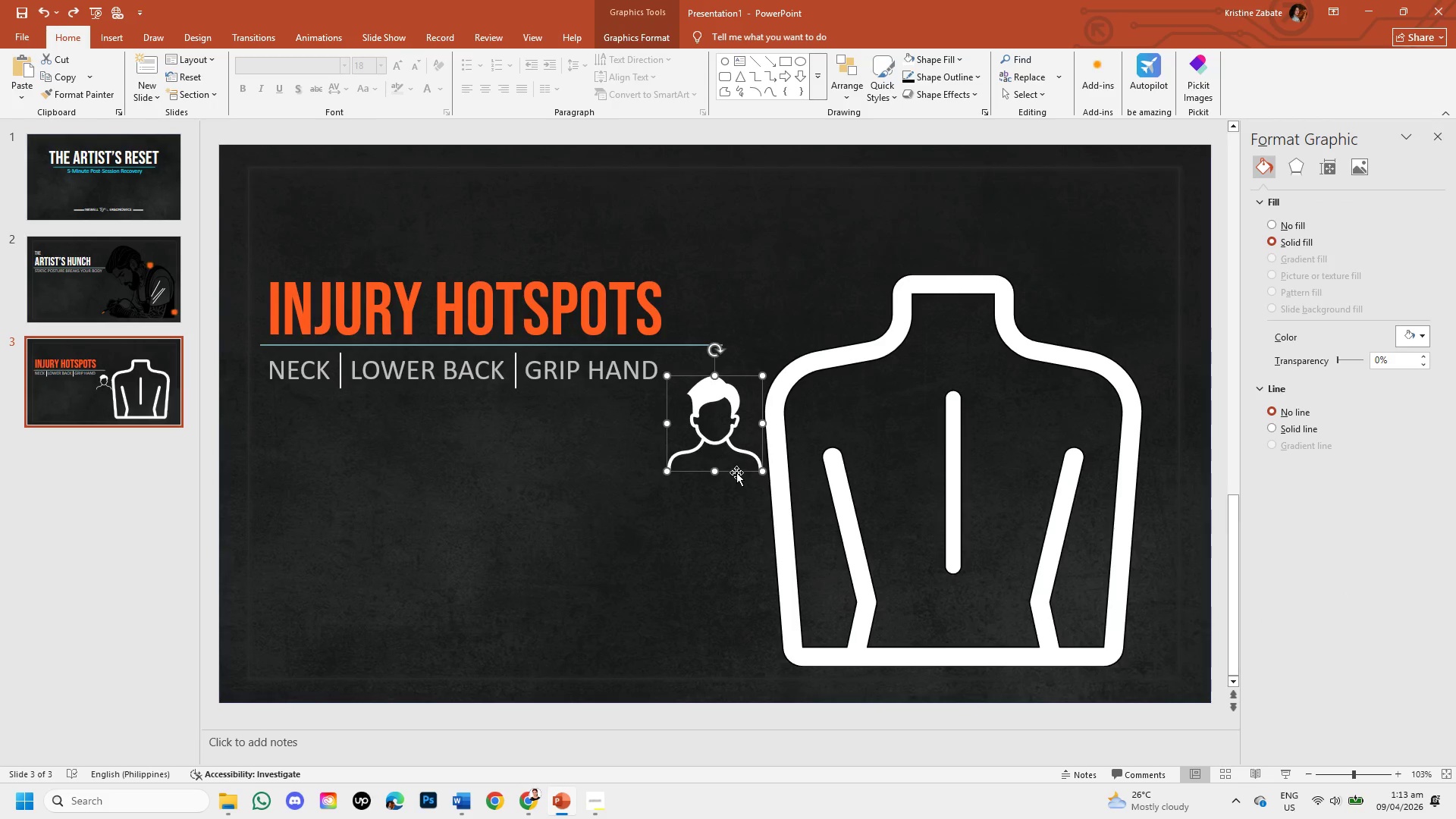 
left_click_drag(start_coordinate=[736, 471], to_coordinate=[974, 275])
 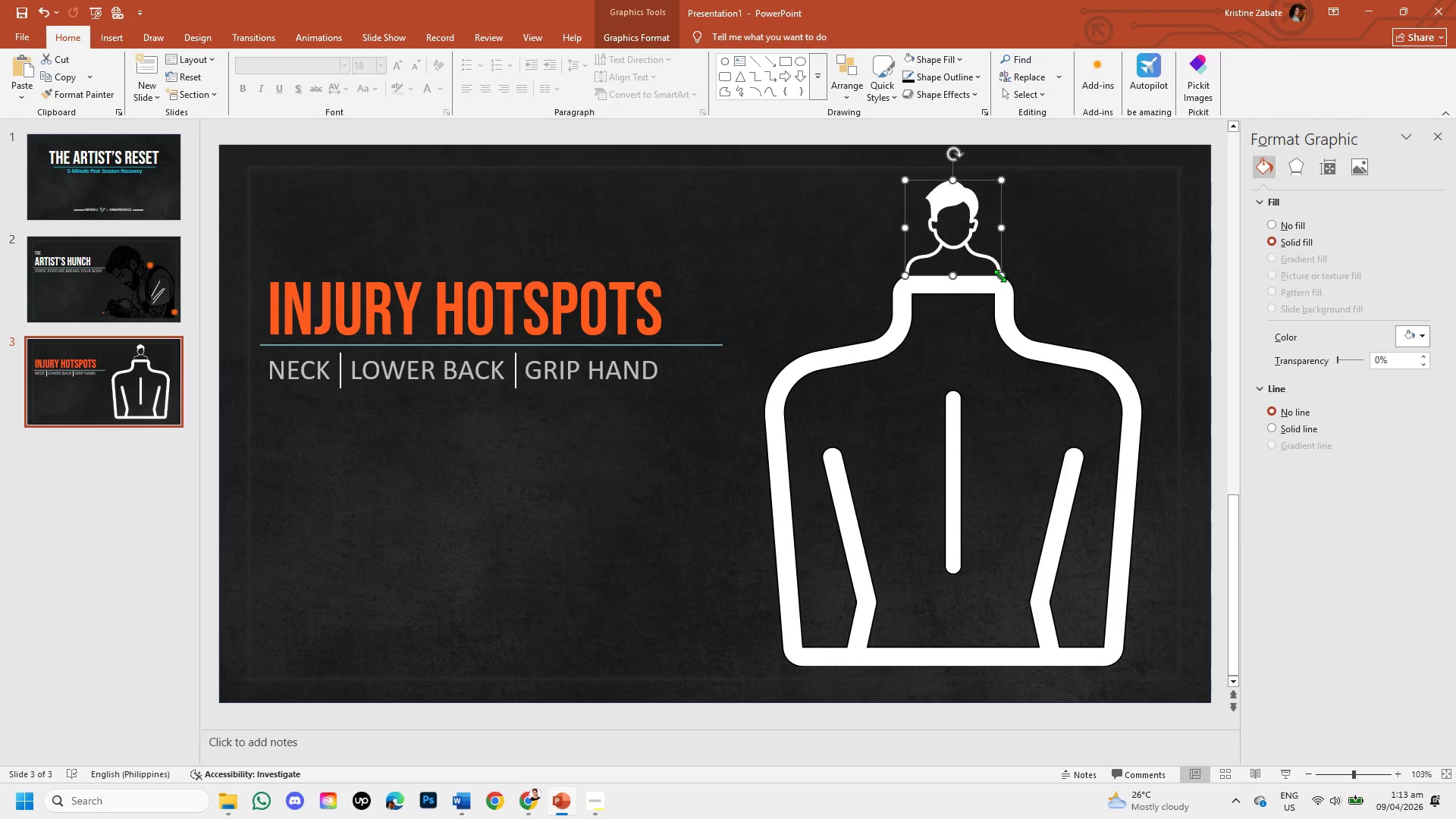 
left_click_drag(start_coordinate=[1000, 273], to_coordinate=[1036, 317])
 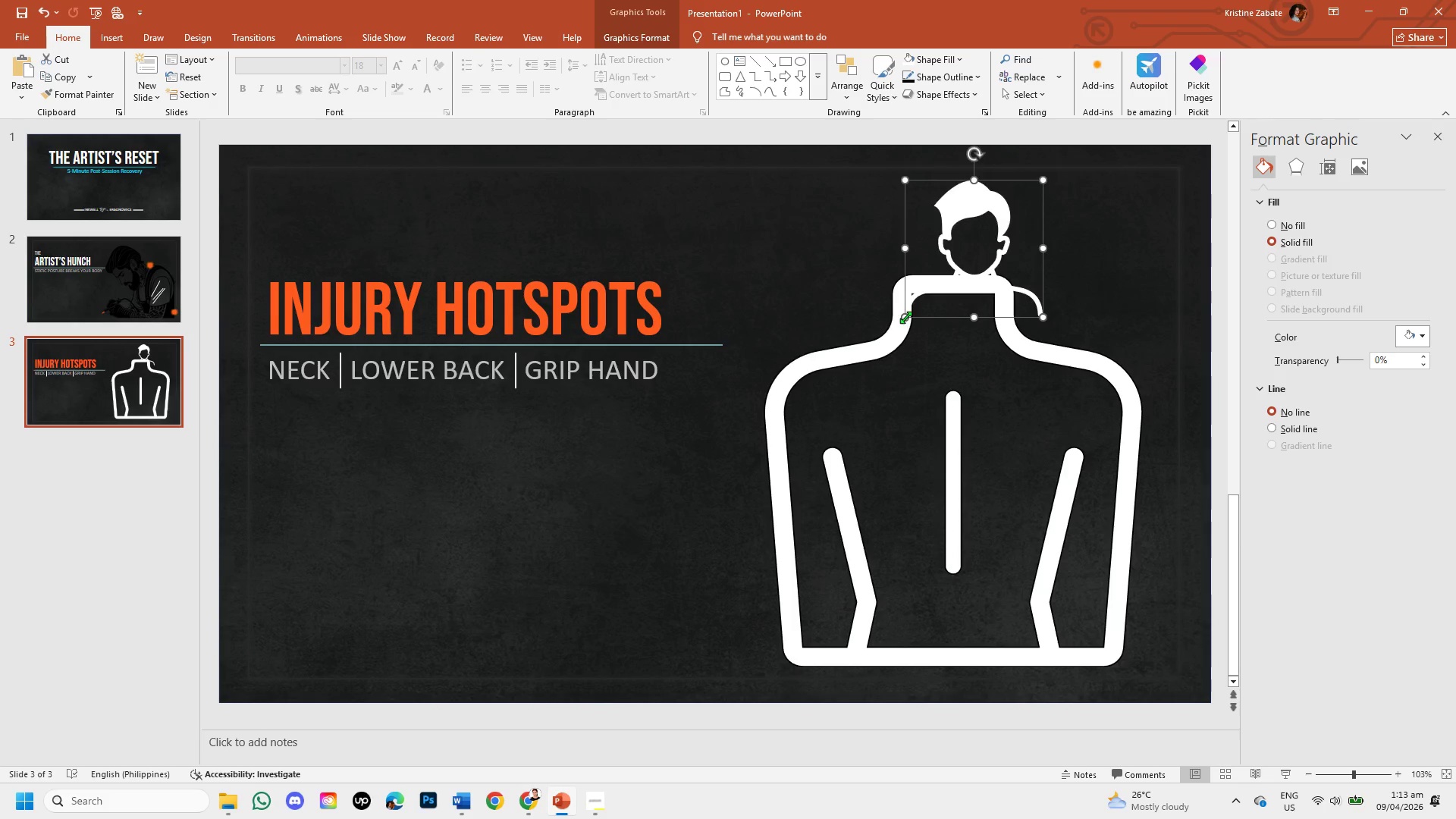 
left_click_drag(start_coordinate=[904, 317], to_coordinate=[871, 312])
 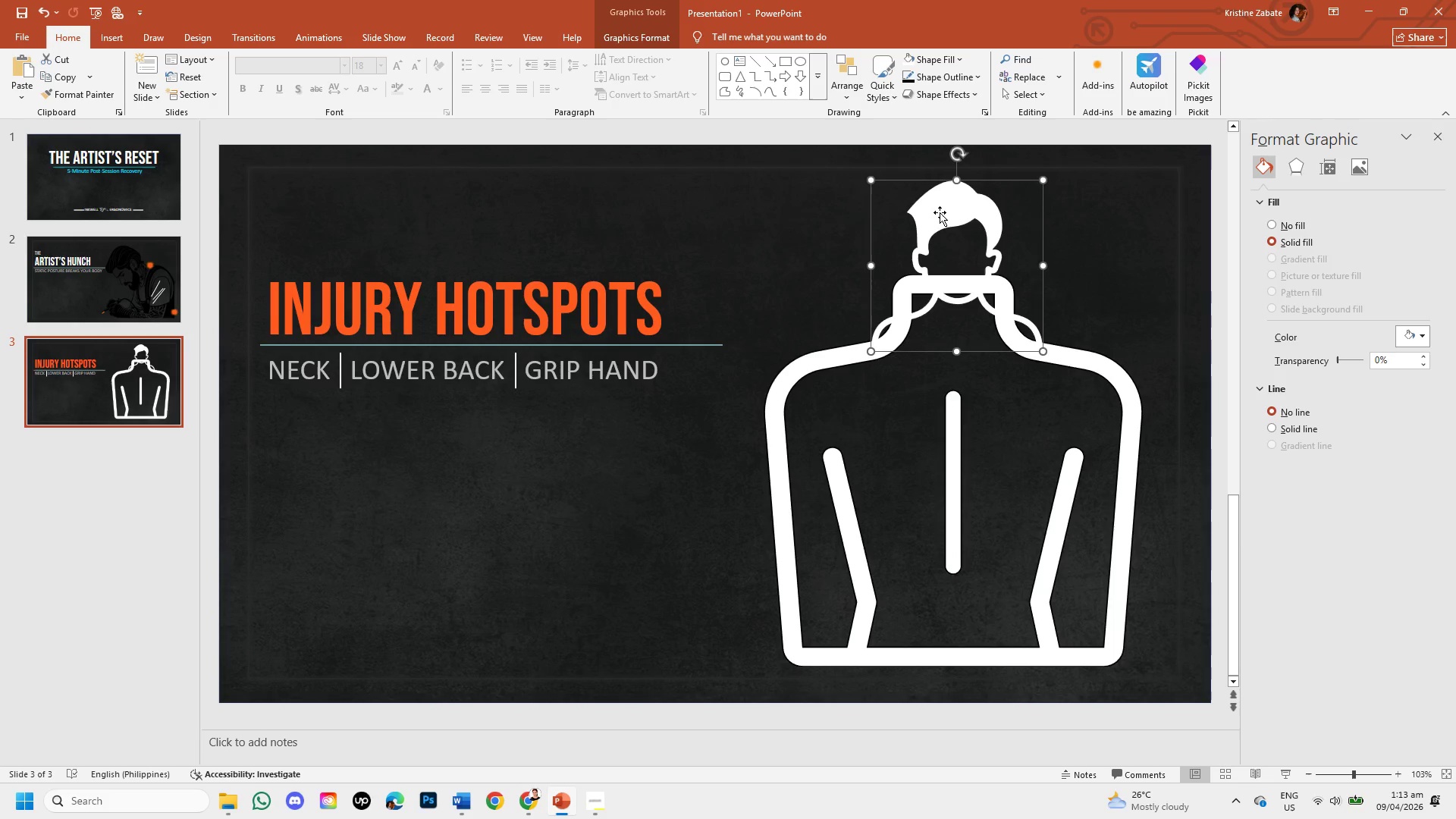 
left_click_drag(start_coordinate=[939, 209], to_coordinate=[937, 171])
 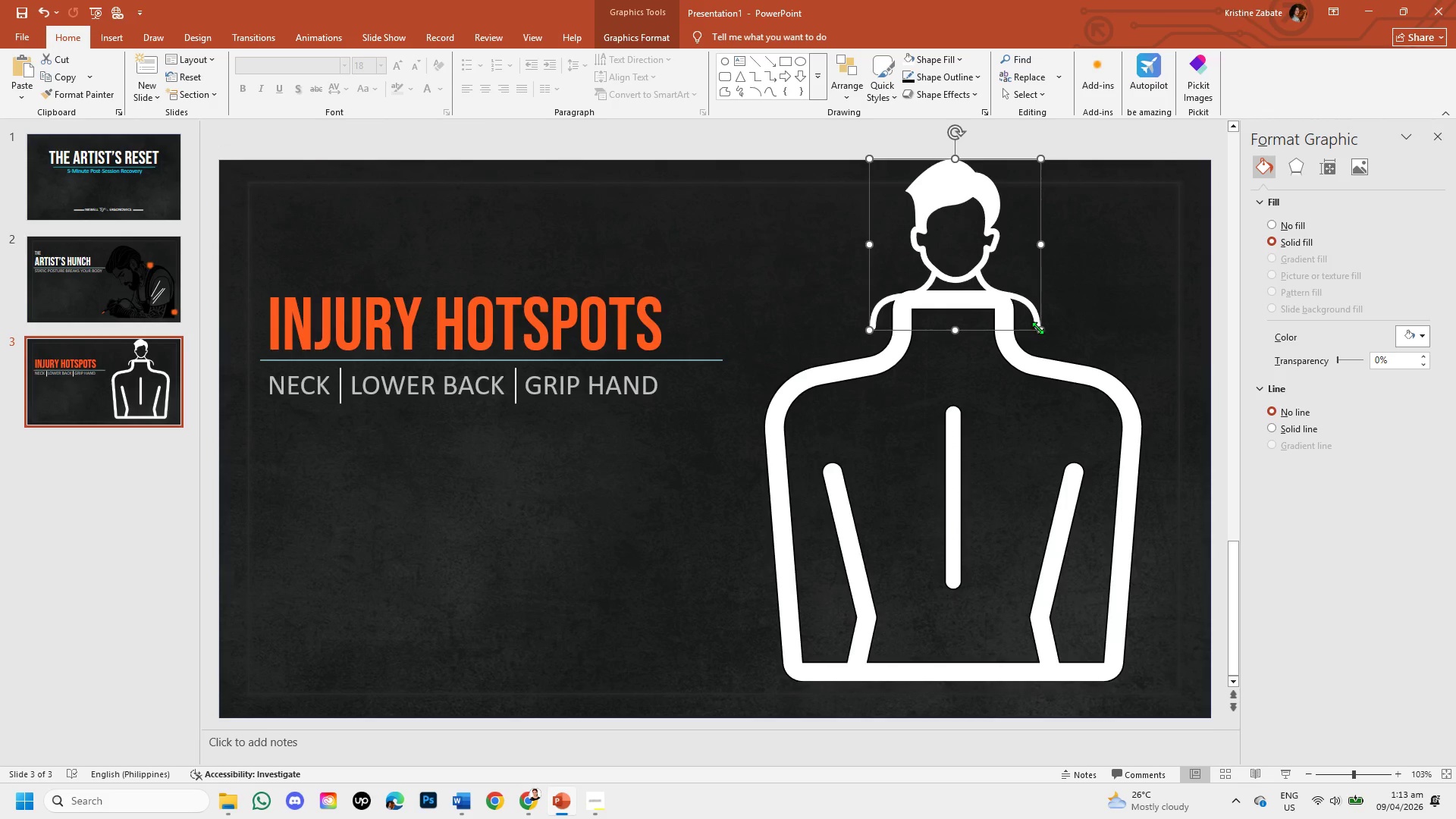 
left_click_drag(start_coordinate=[1037, 328], to_coordinate=[1010, 303])
 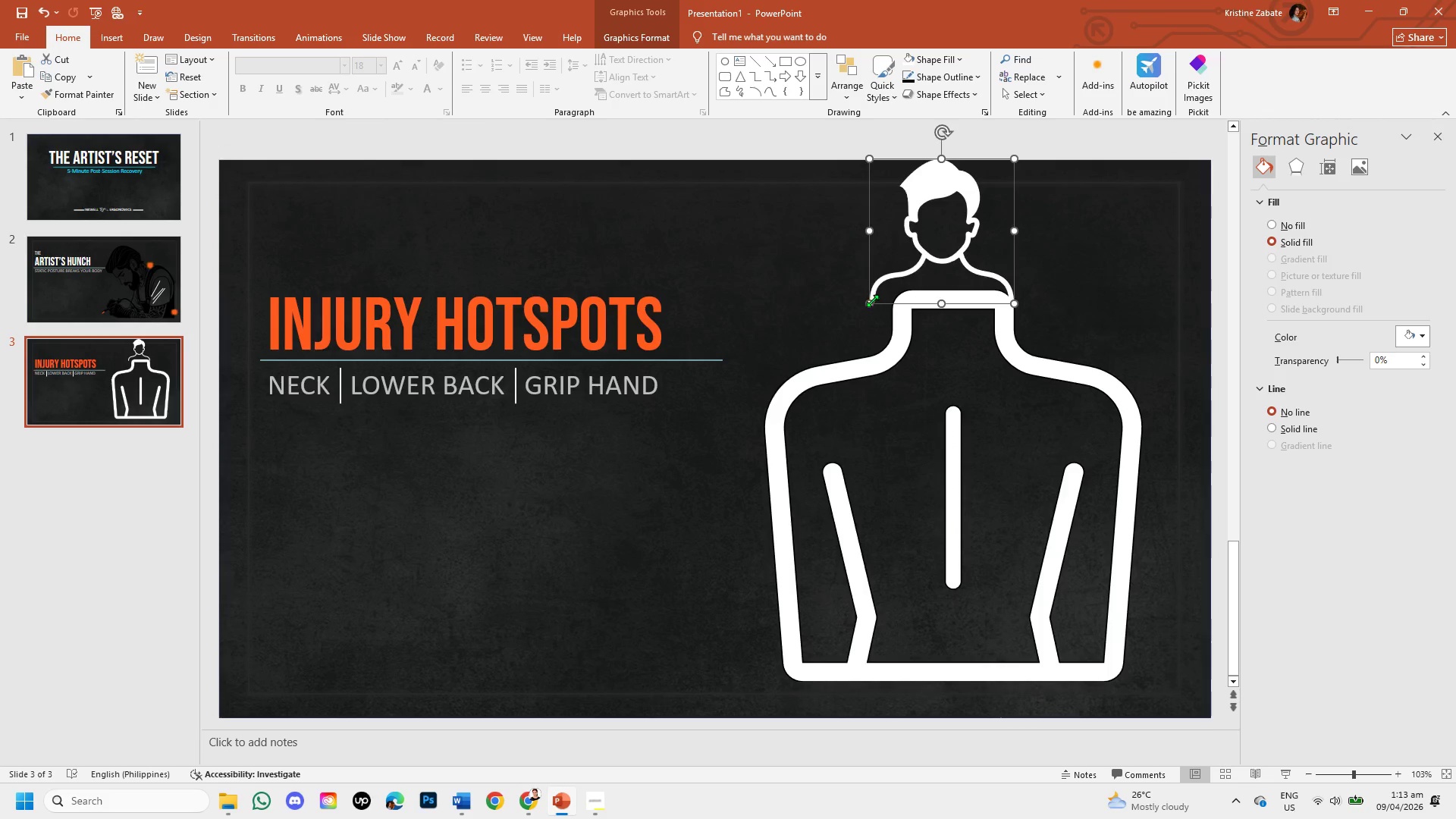 
left_click_drag(start_coordinate=[871, 300], to_coordinate=[912, 298])
 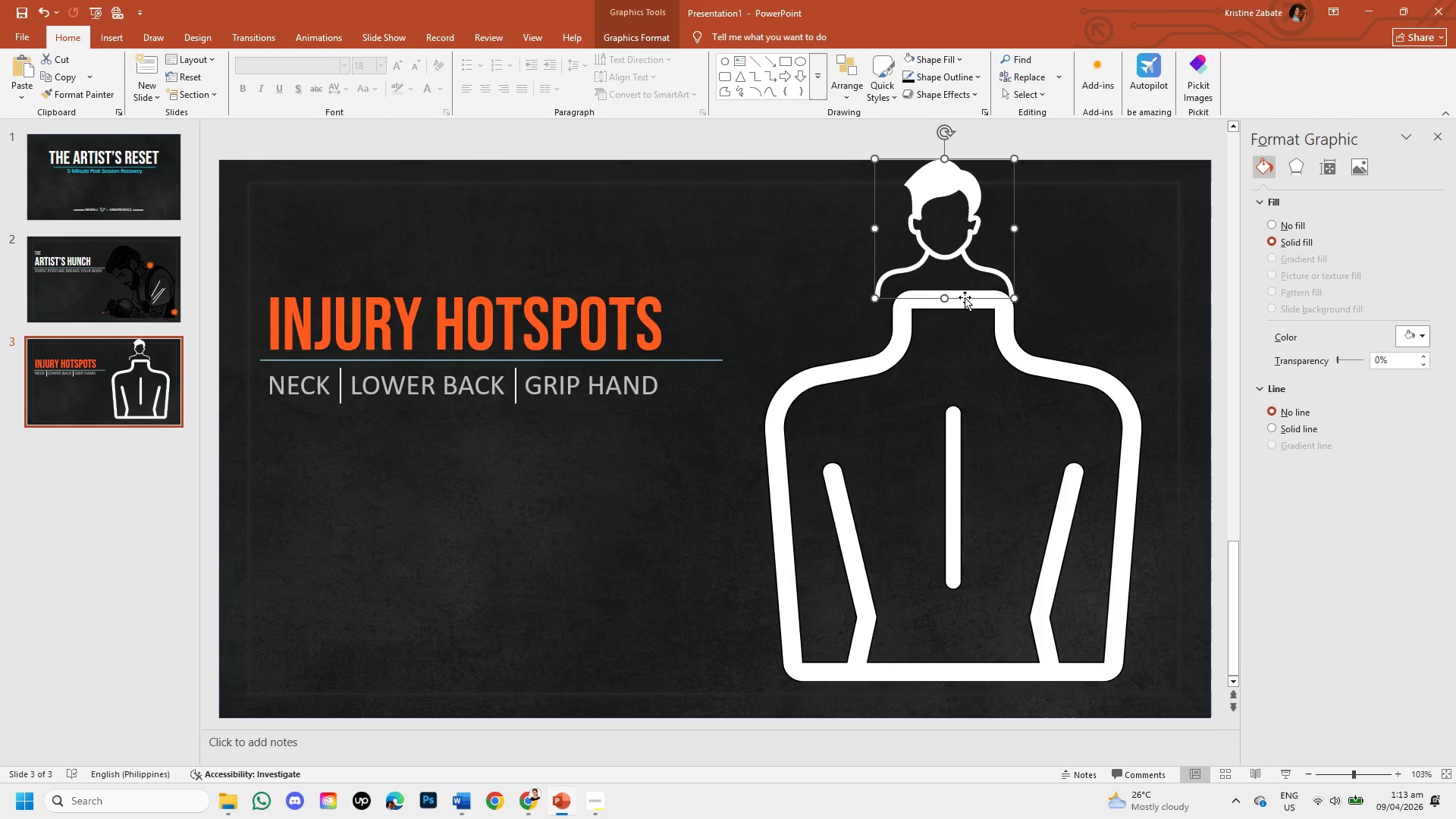 
left_click_drag(start_coordinate=[965, 297], to_coordinate=[974, 316])
 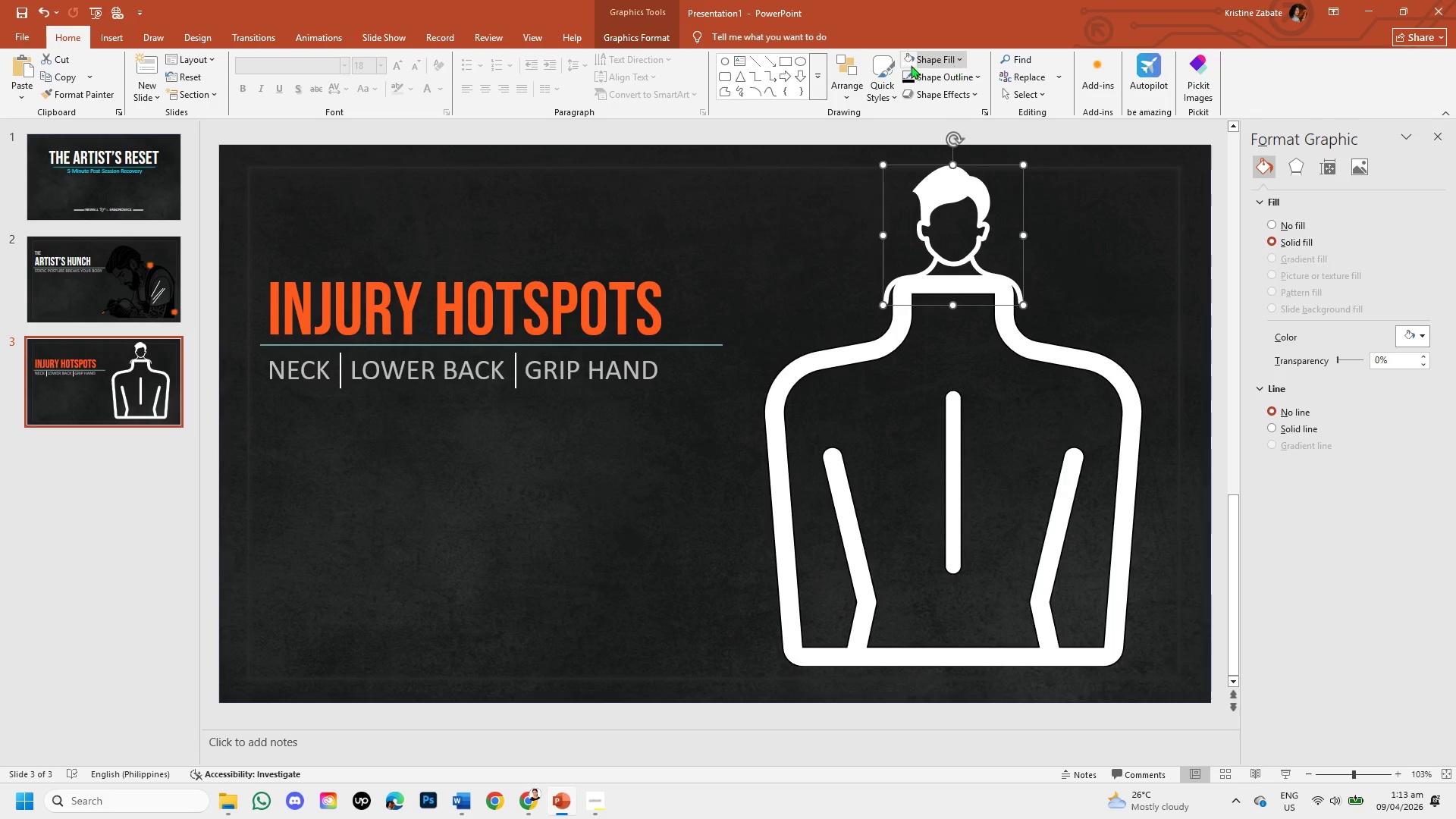 
left_click([639, 37])
 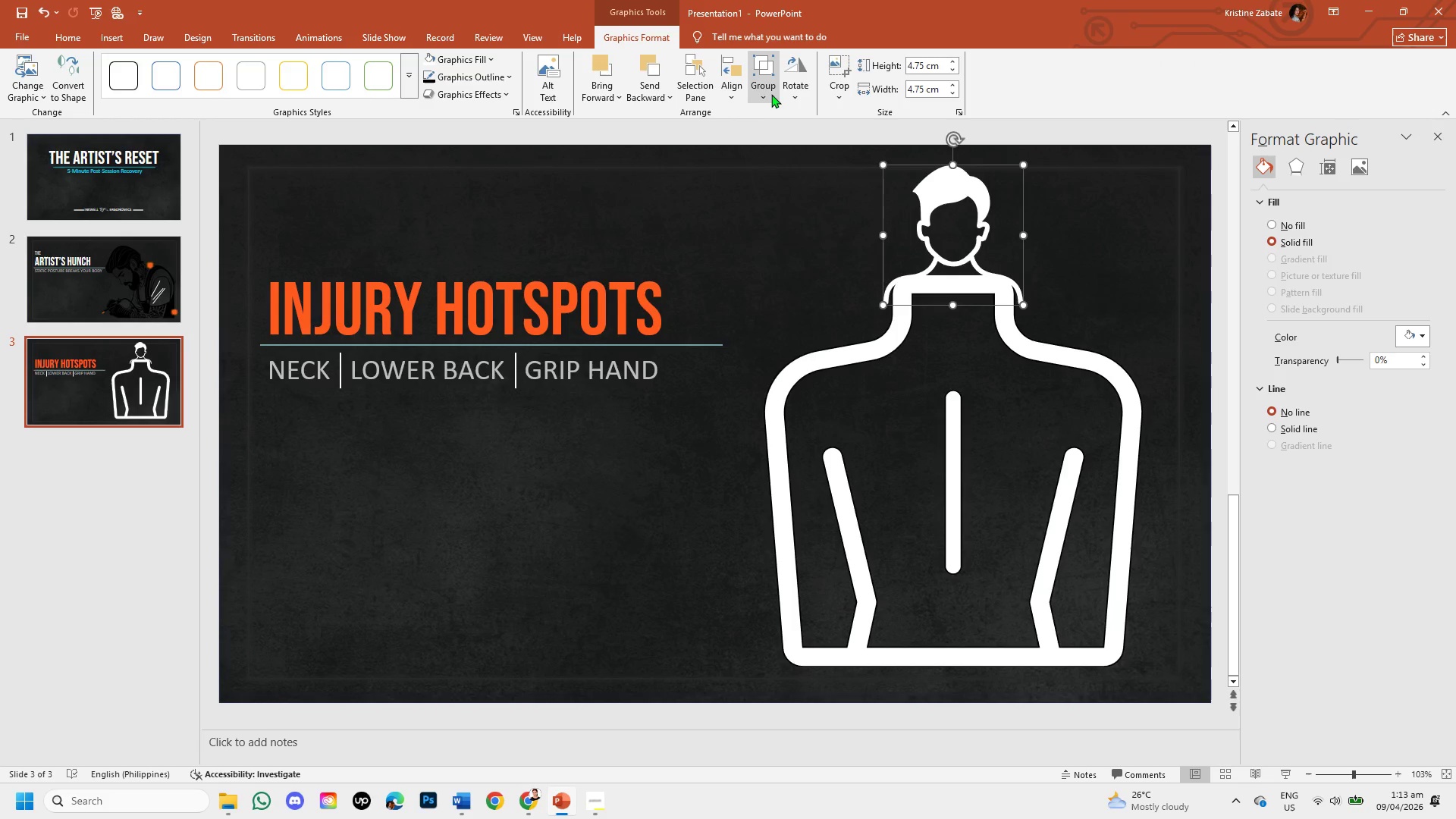 
left_click([784, 99])
 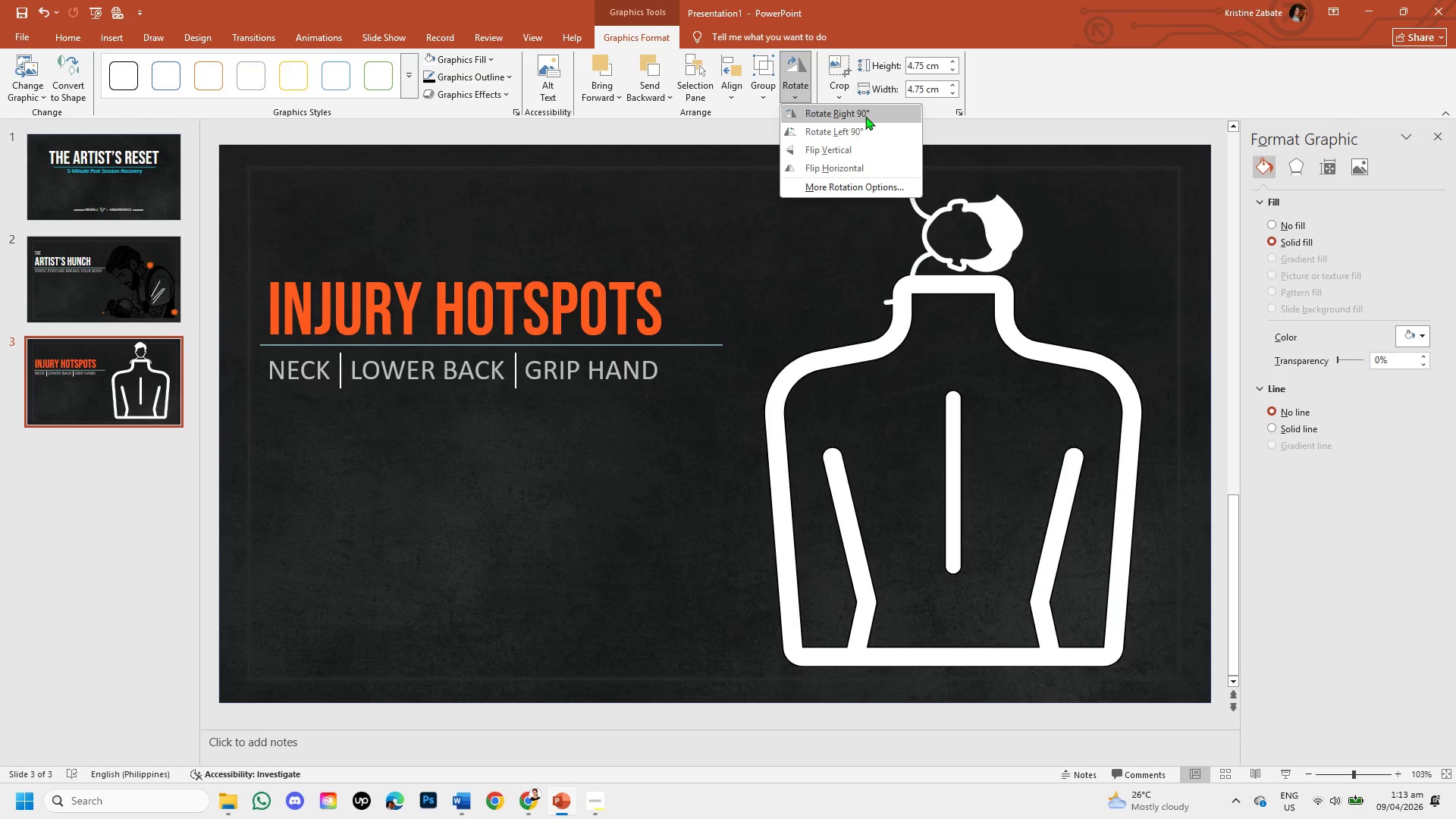 
mouse_move([865, 150])
 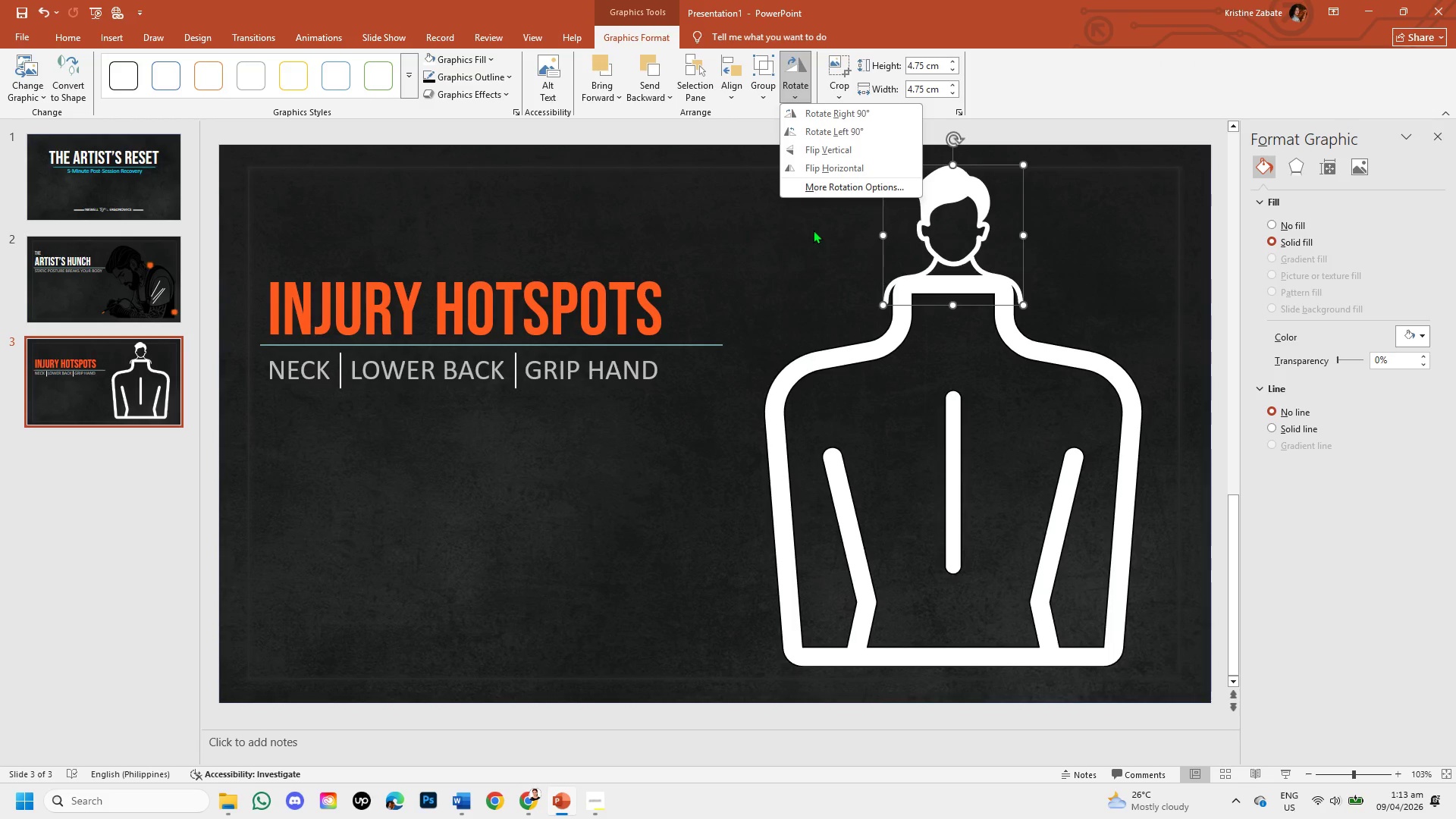 
left_click([770, 287])
 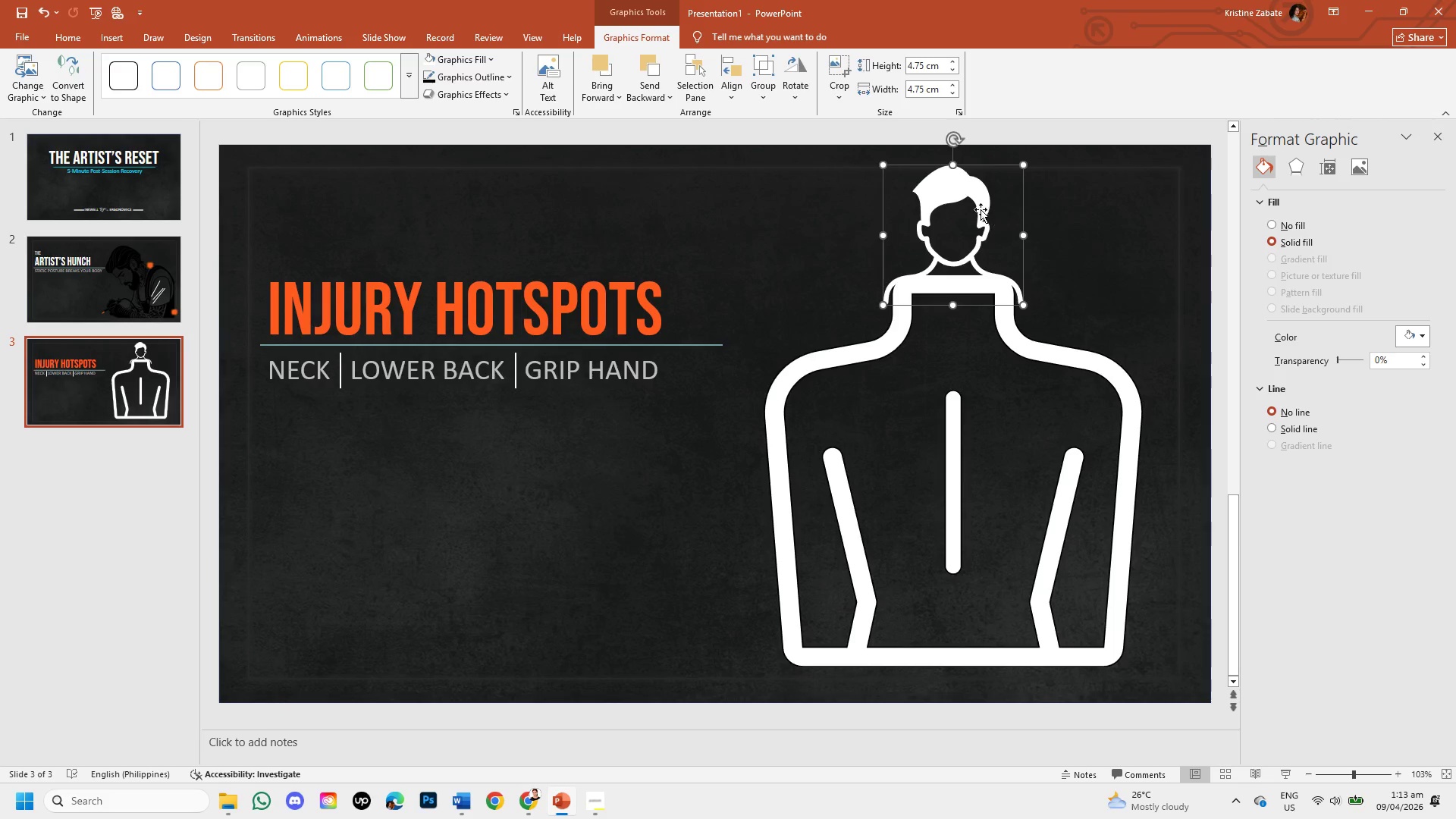 
left_click([980, 200])
 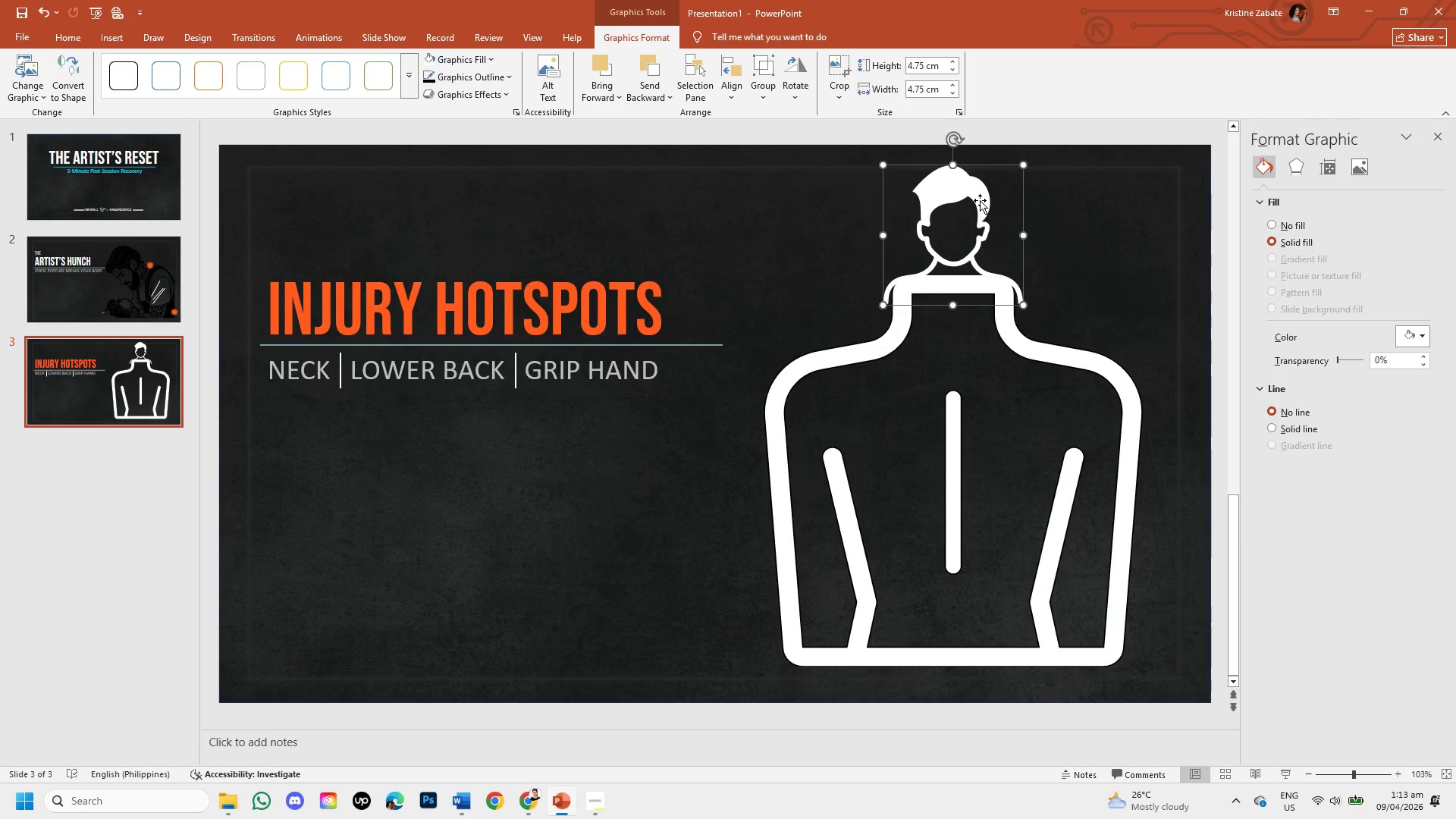 
key(Backspace)